 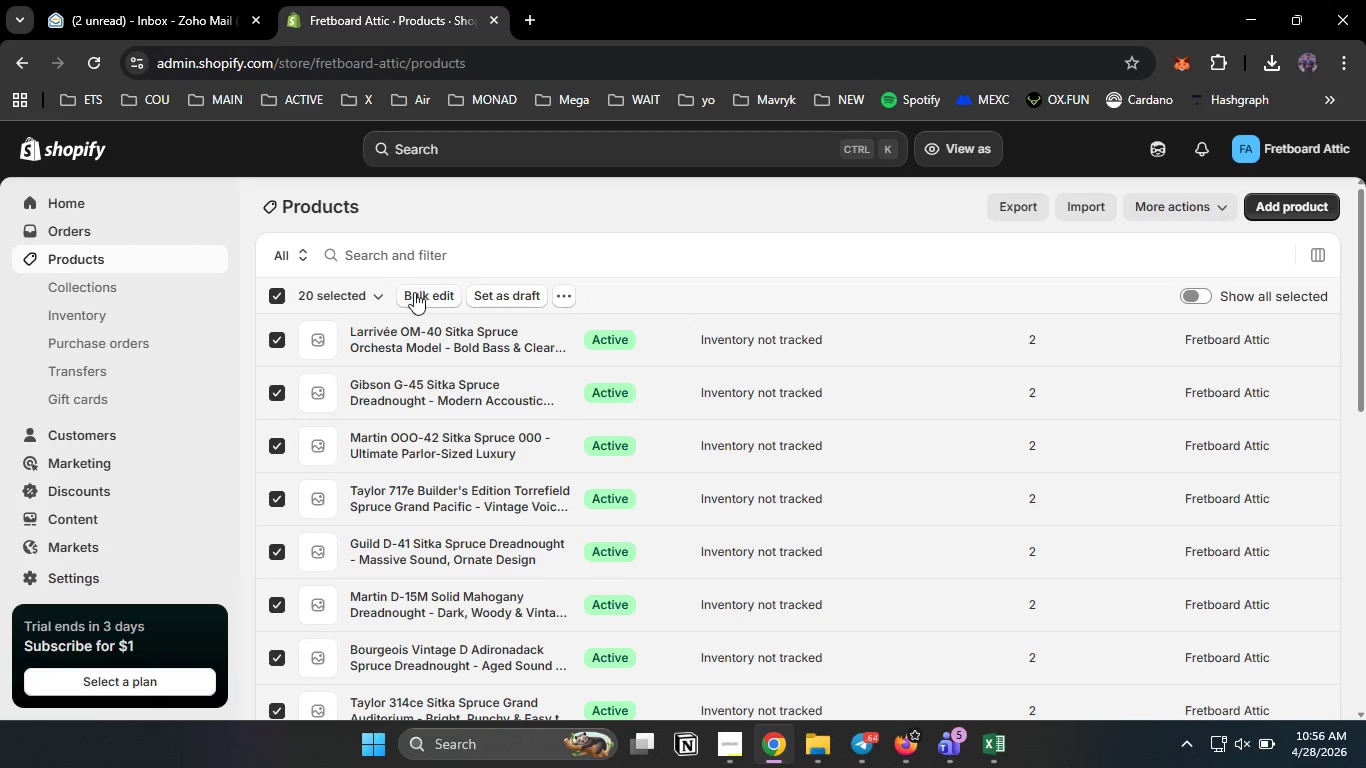 
left_click([423, 292])
 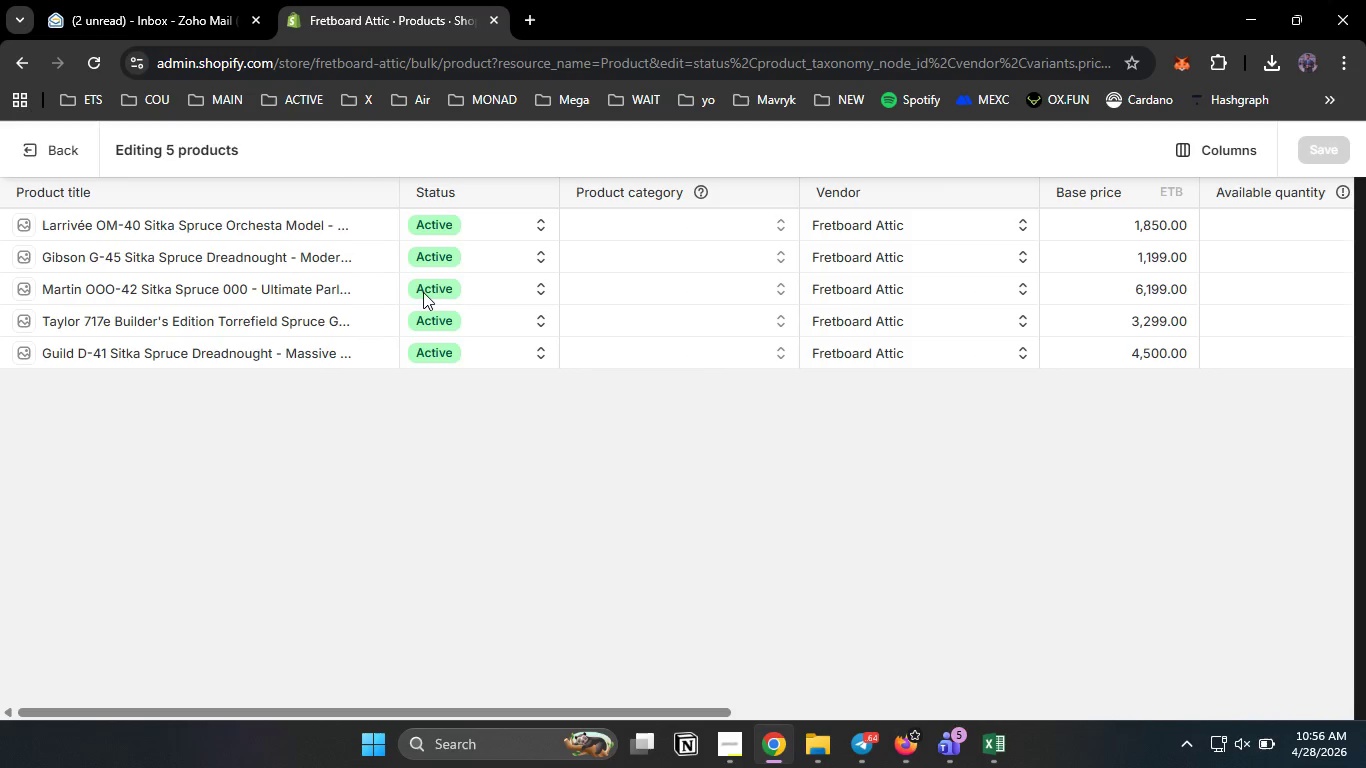 
scroll: coordinate [856, 486], scroll_direction: down, amount: 12.0
 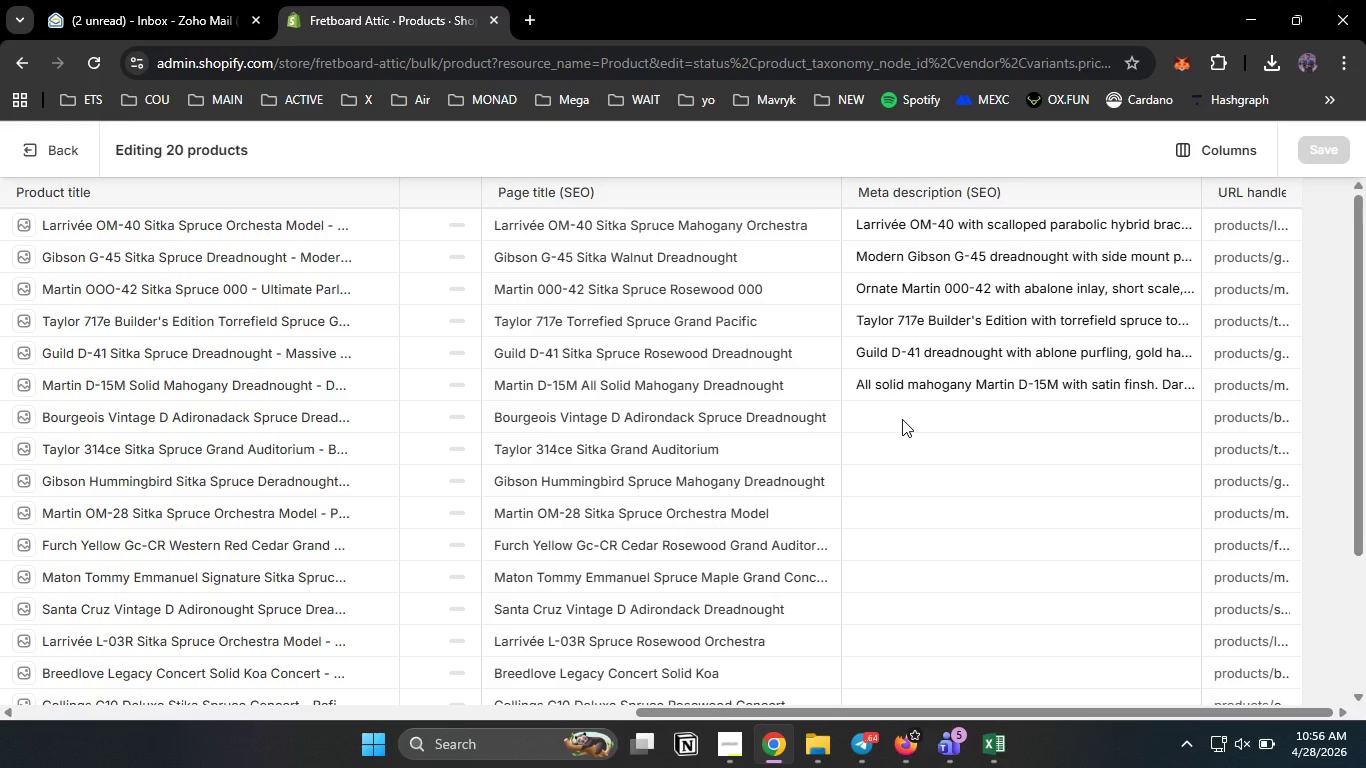 
double_click([902, 419])
 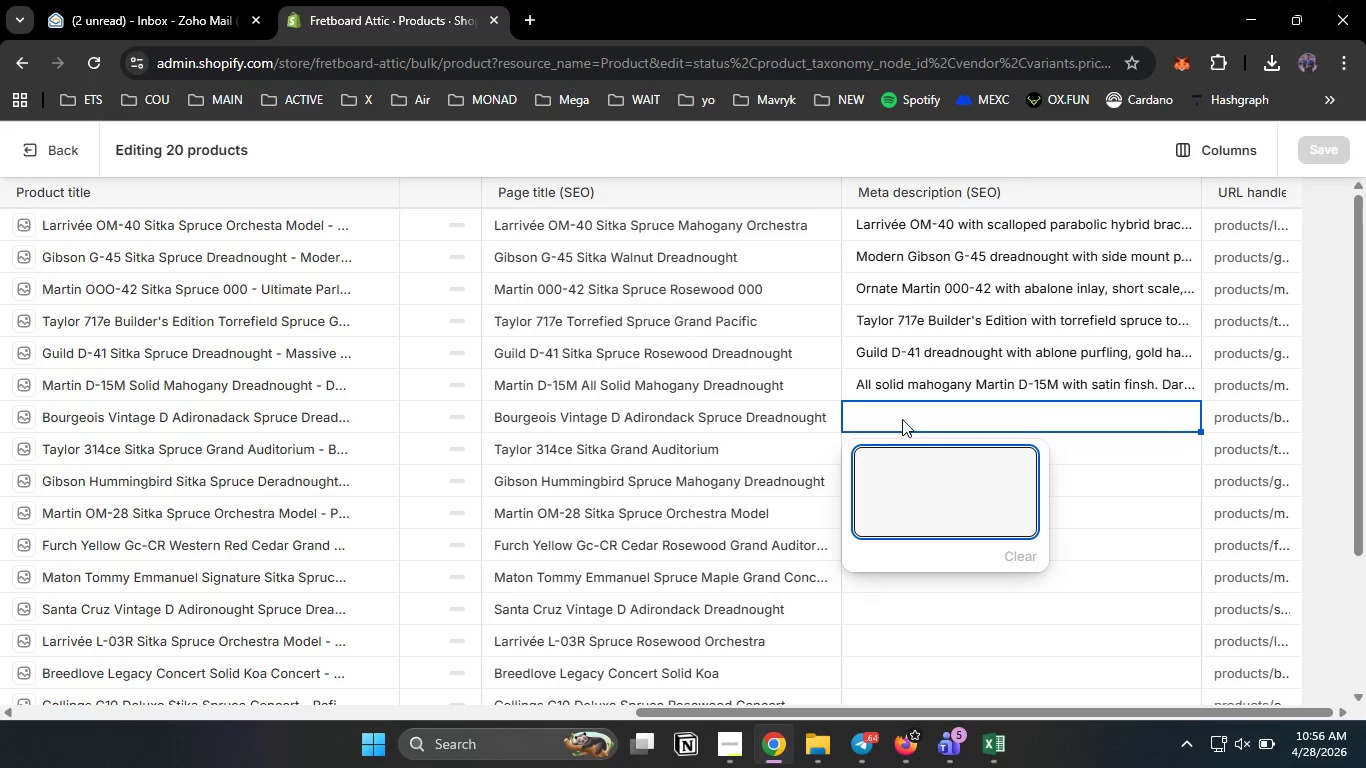 
type(Bourgeios Vintage D with to)
 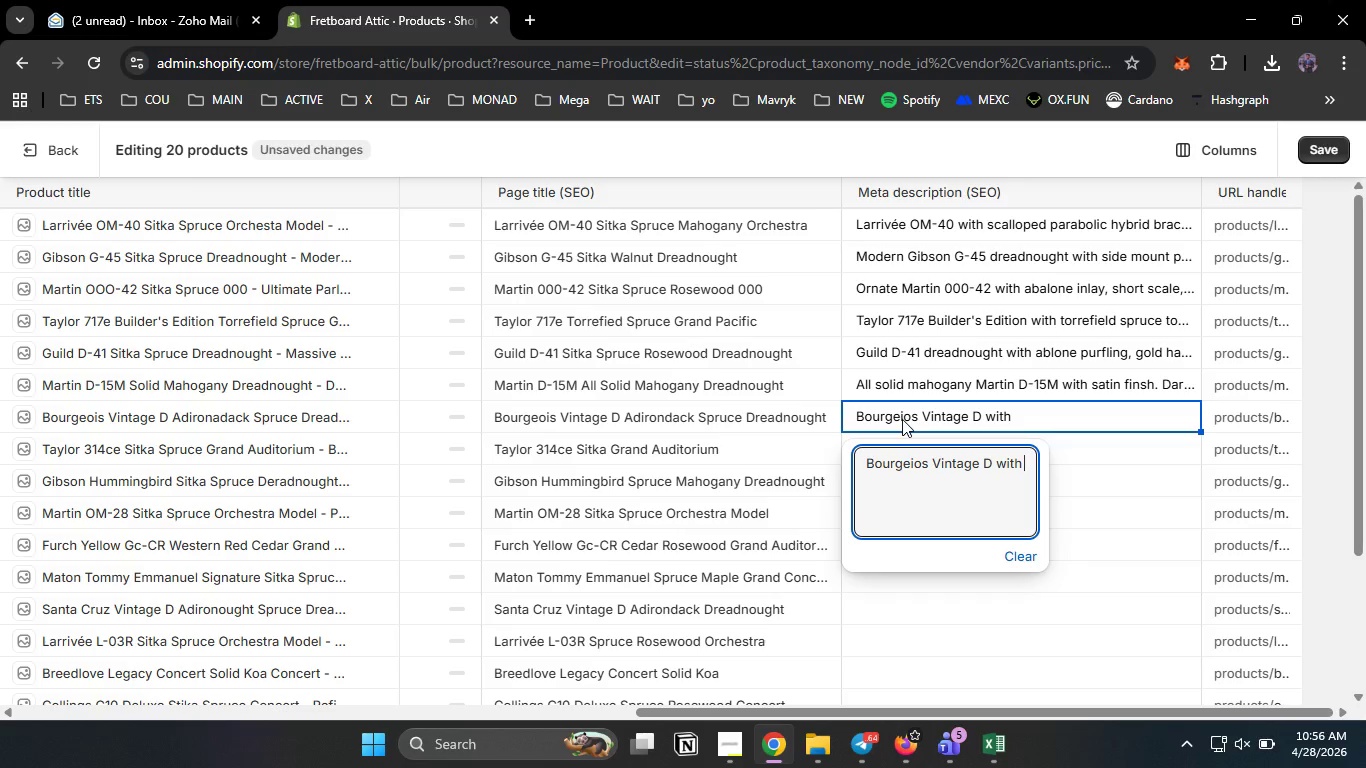 
wait(8.58)
 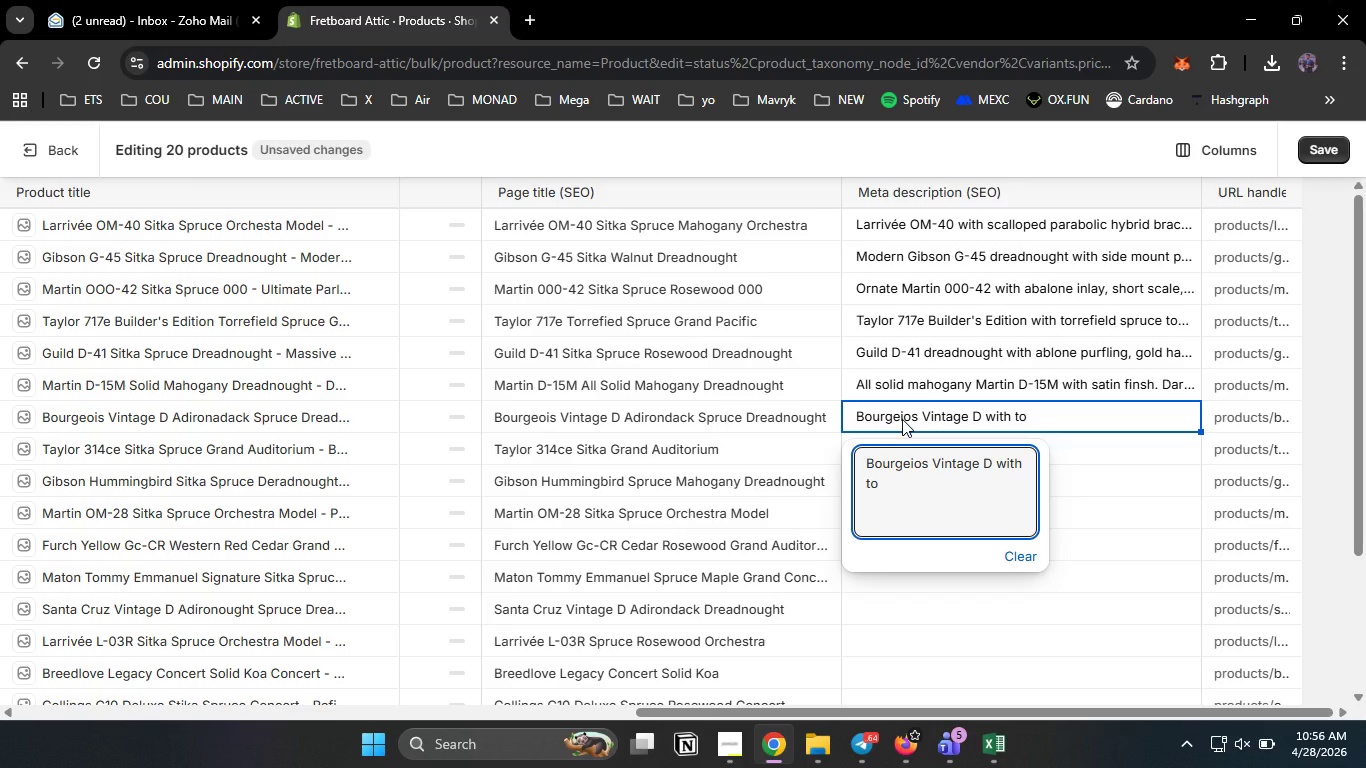 
type(rrefied Adirondack spruce top and rosewood back. Incredi)
 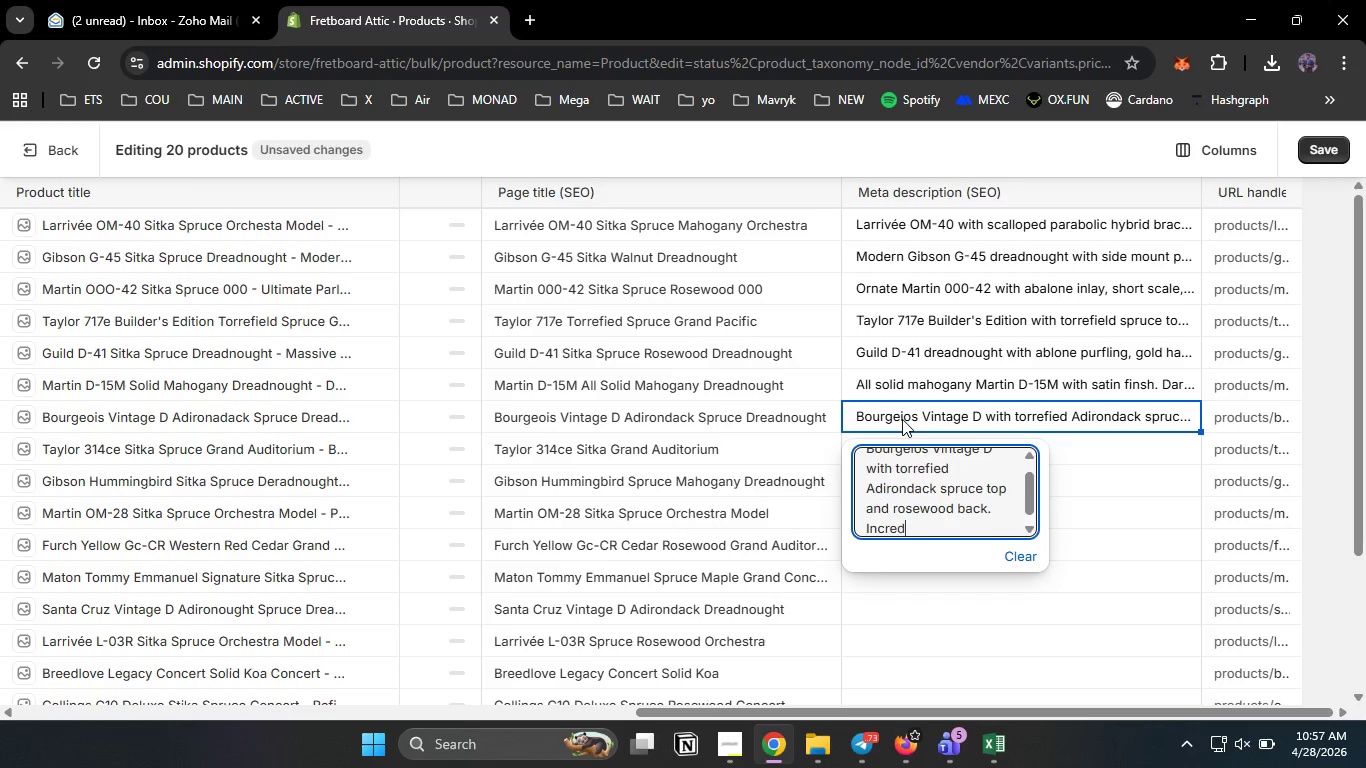 
type(ble ban)
key(Backspace)
type(lance and projection. Shop Dana Bourgeios' masterpiece today.)
 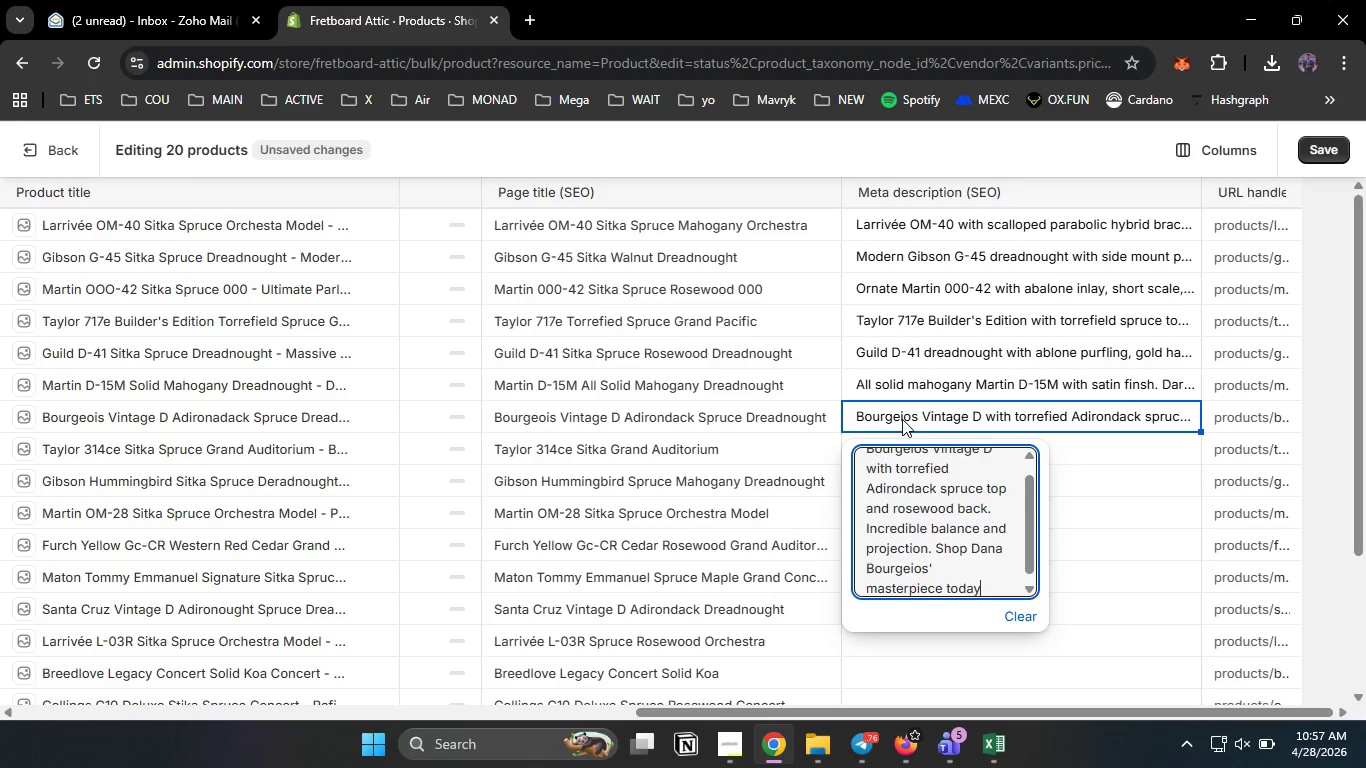 
left_click([818, 443])
 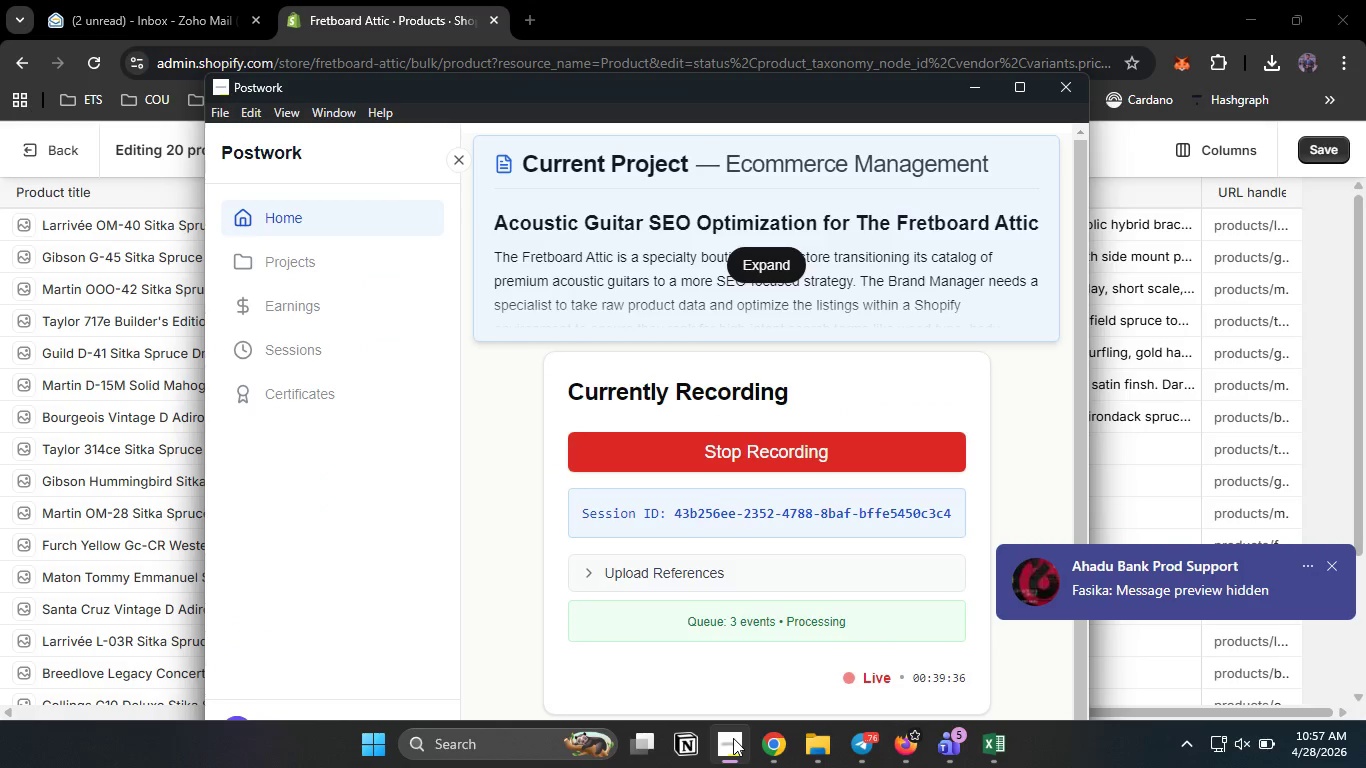 
left_click([733, 738])